 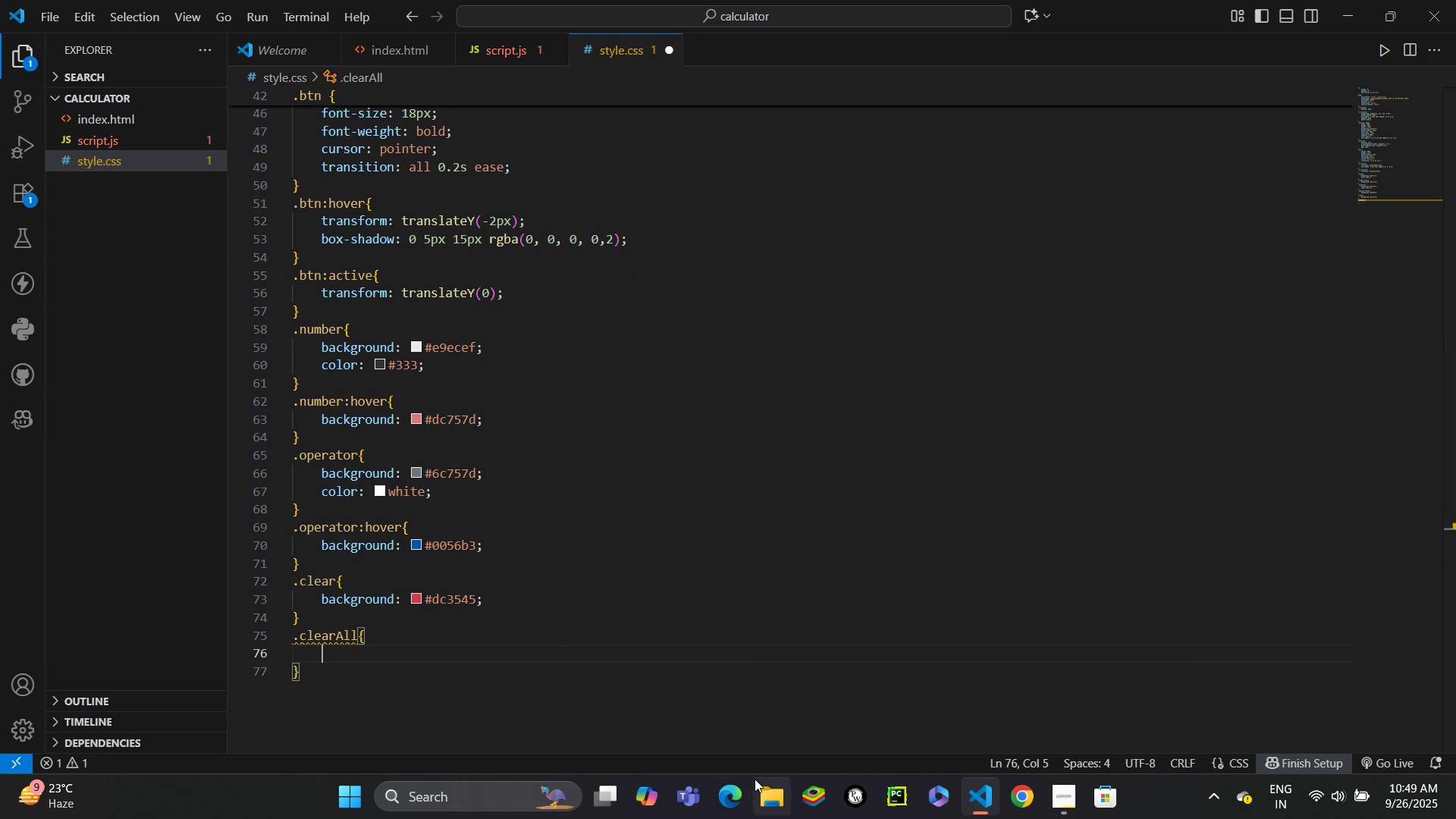 
left_click([519, 601])
 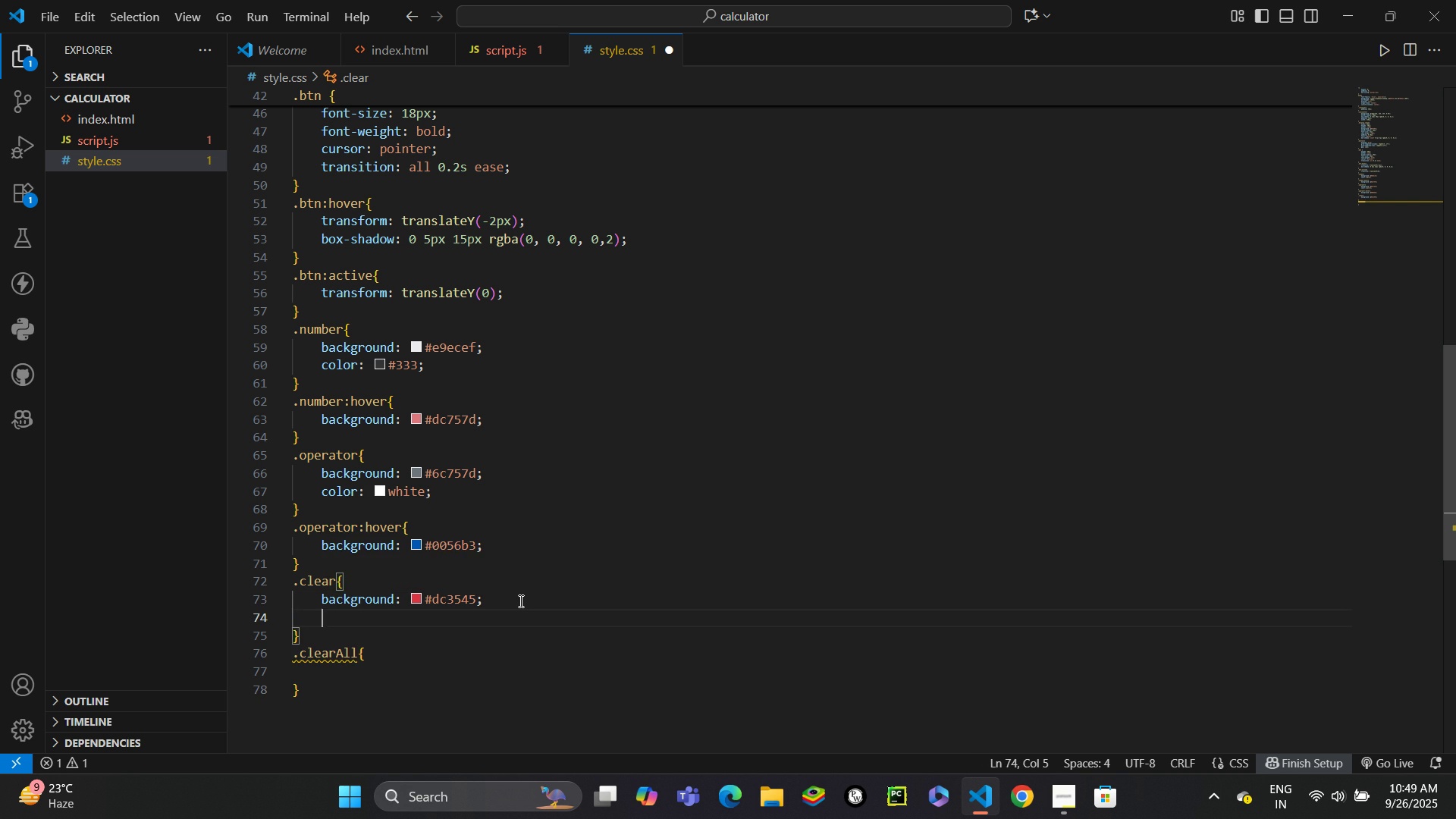 
key(Enter)
 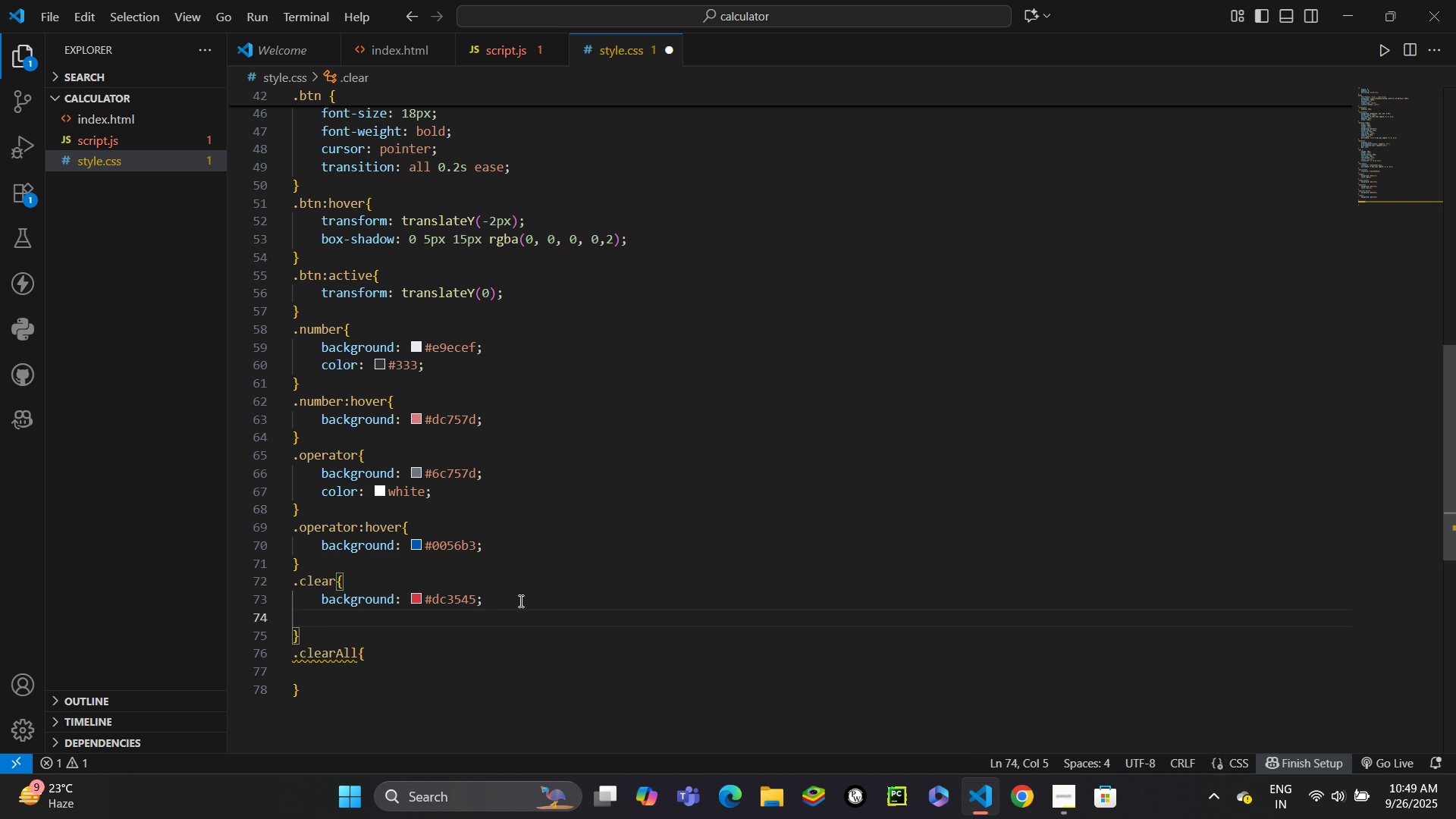 
type(color)
 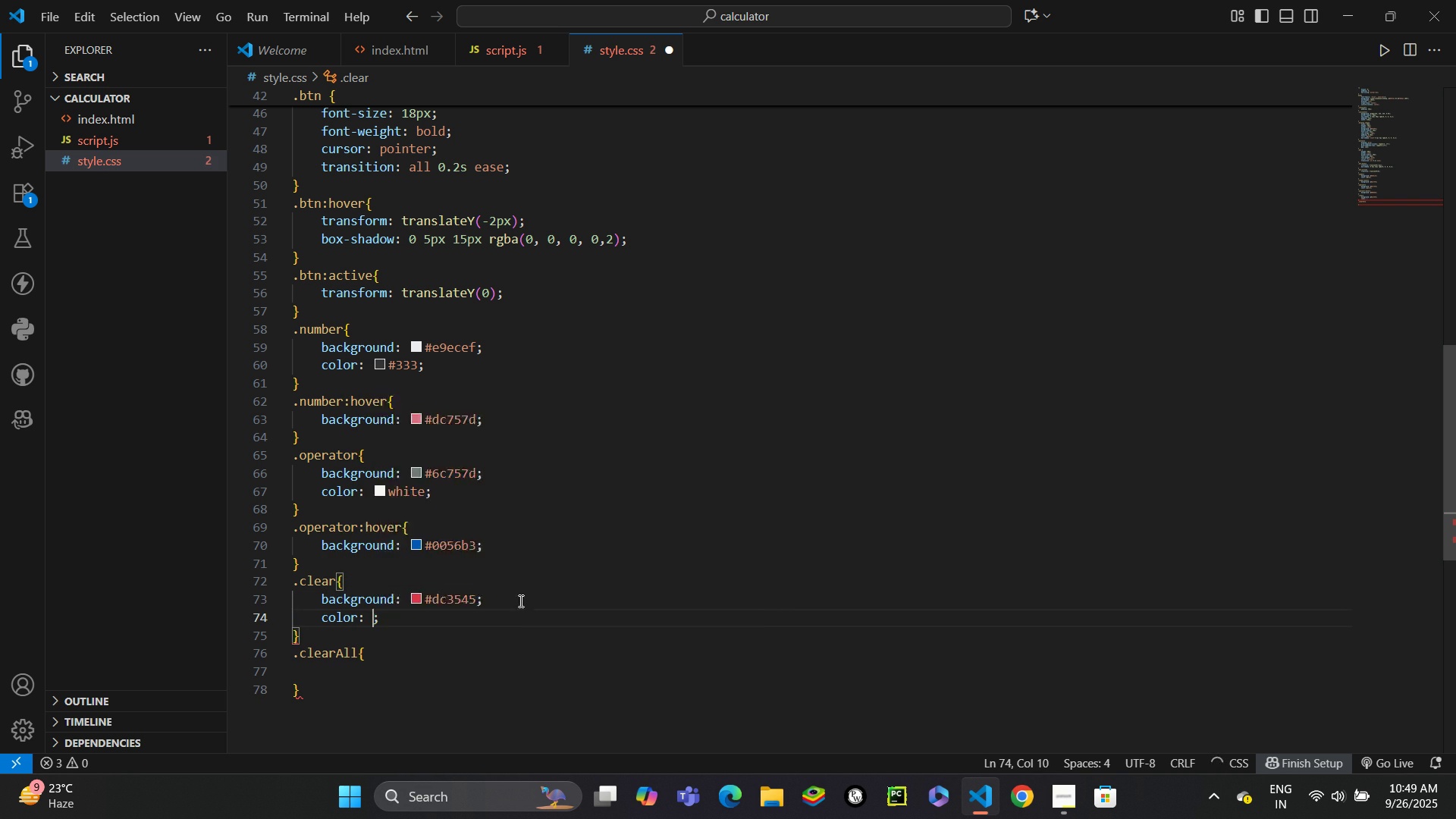 
key(Enter)
 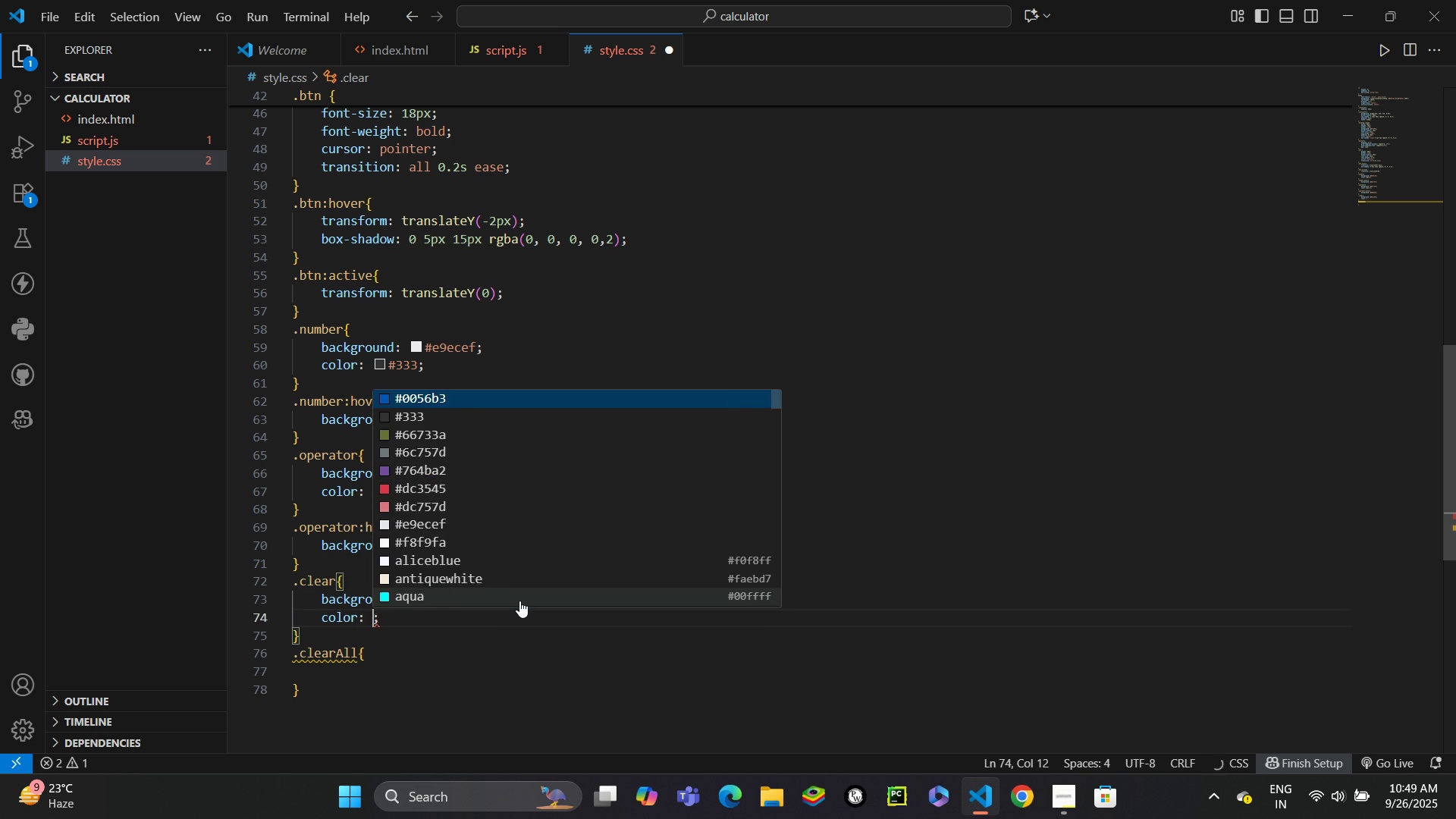 
type(whtie)
 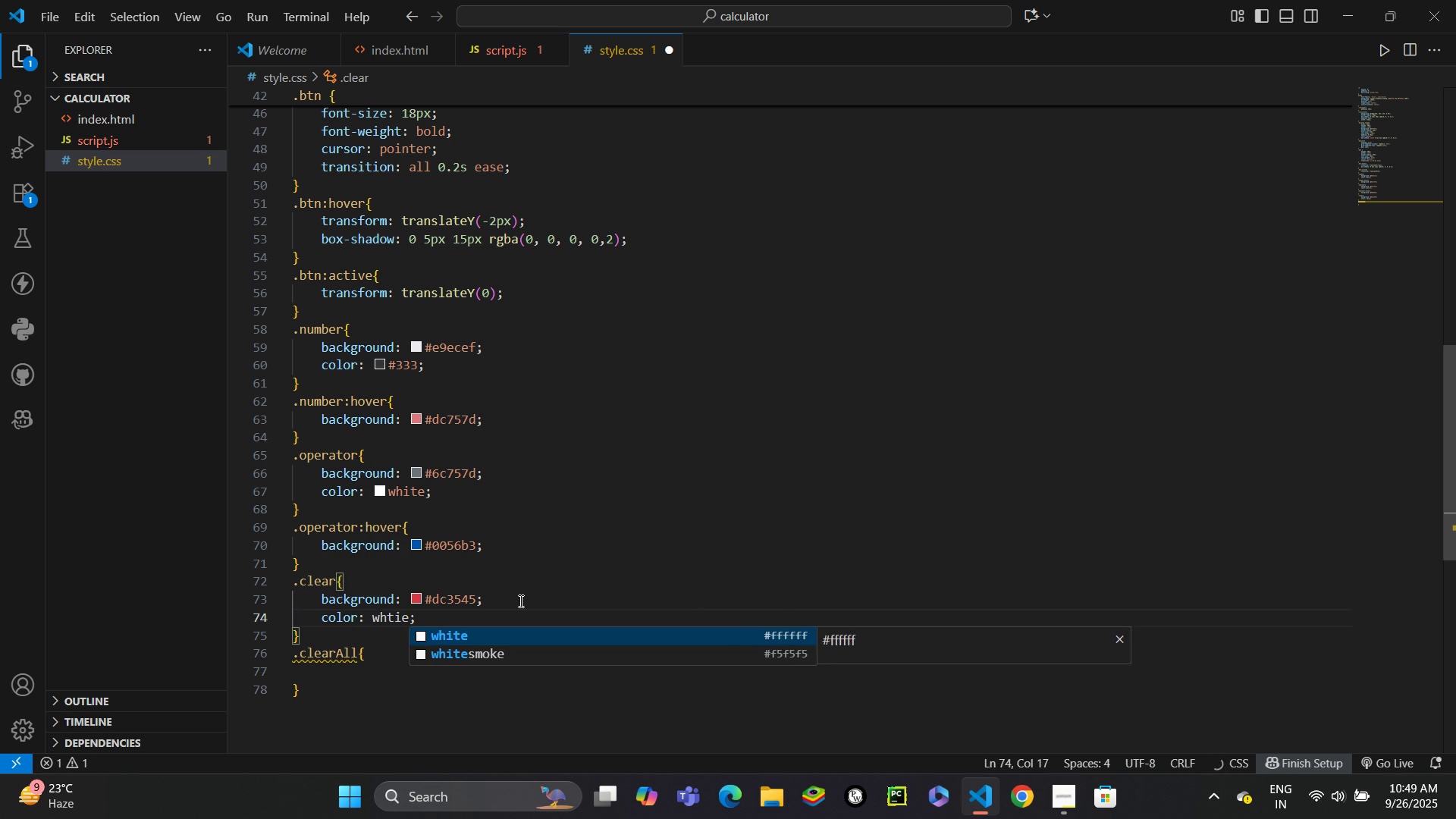 
key(Enter)